 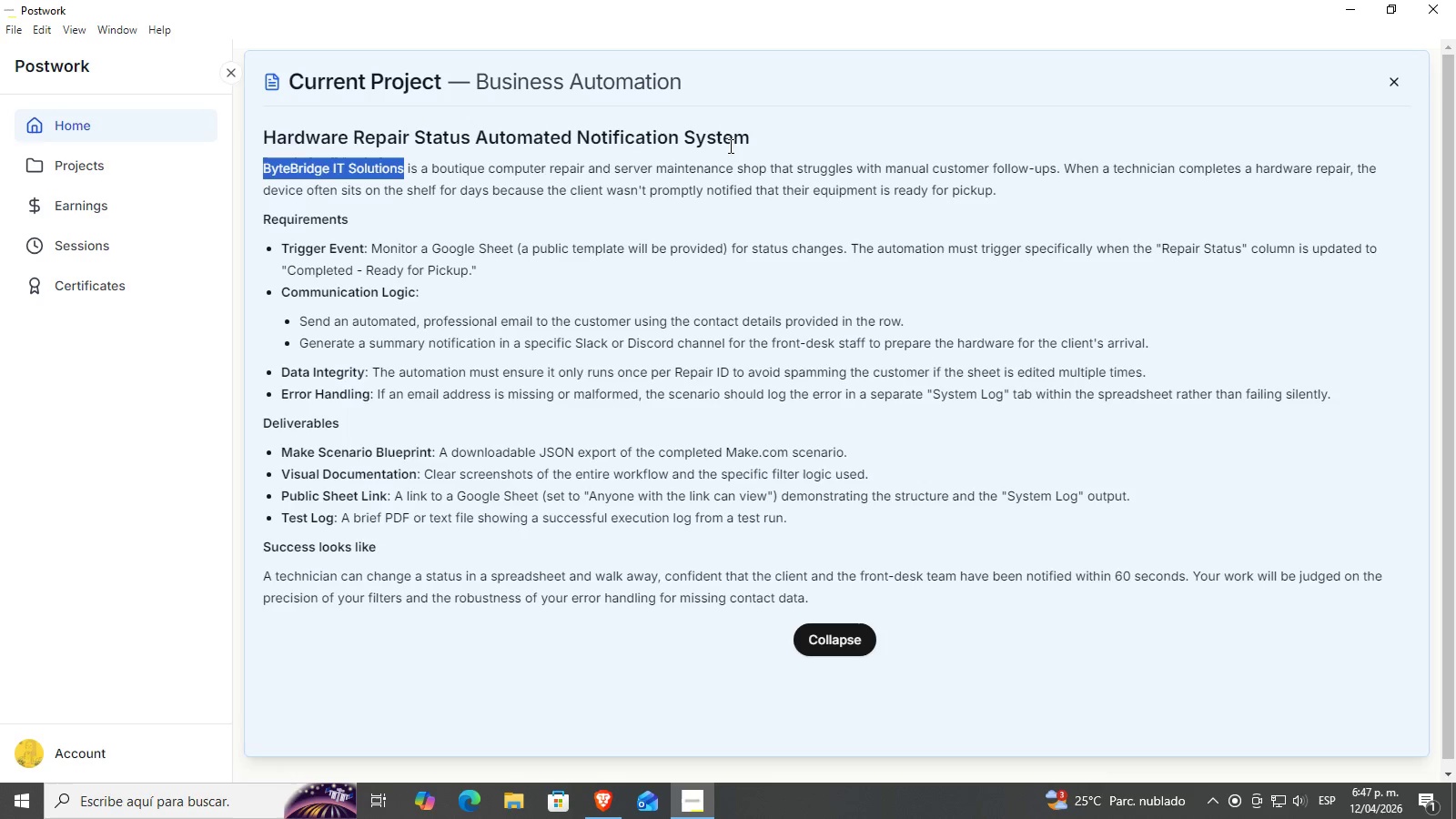 
key(Control+V)
 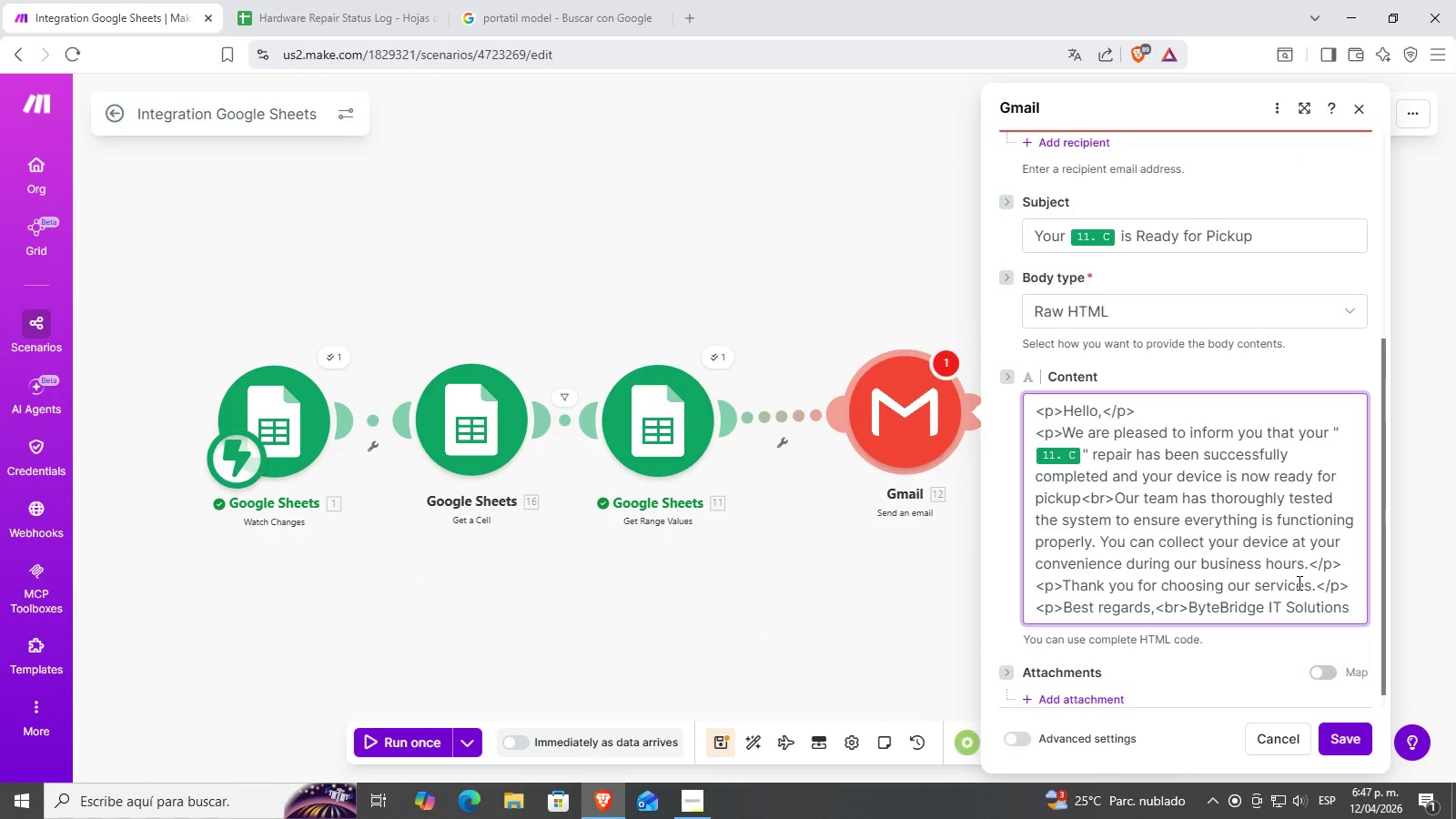 
scroll: coordinate [1175, 617], scroll_direction: down, amount: 2.0
 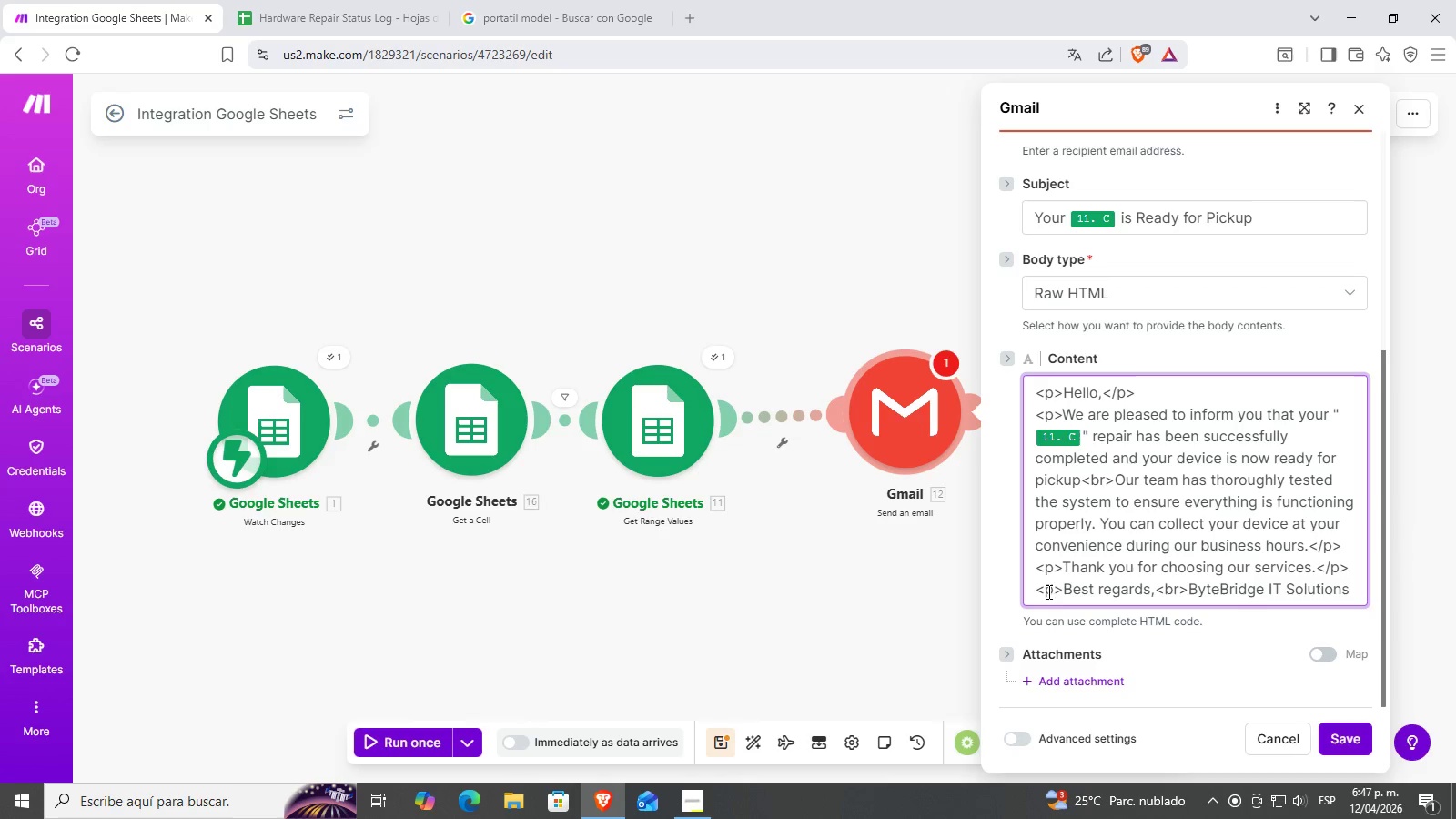 
left_click_drag(start_coordinate=[1059, 590], to_coordinate=[1036, 591])
 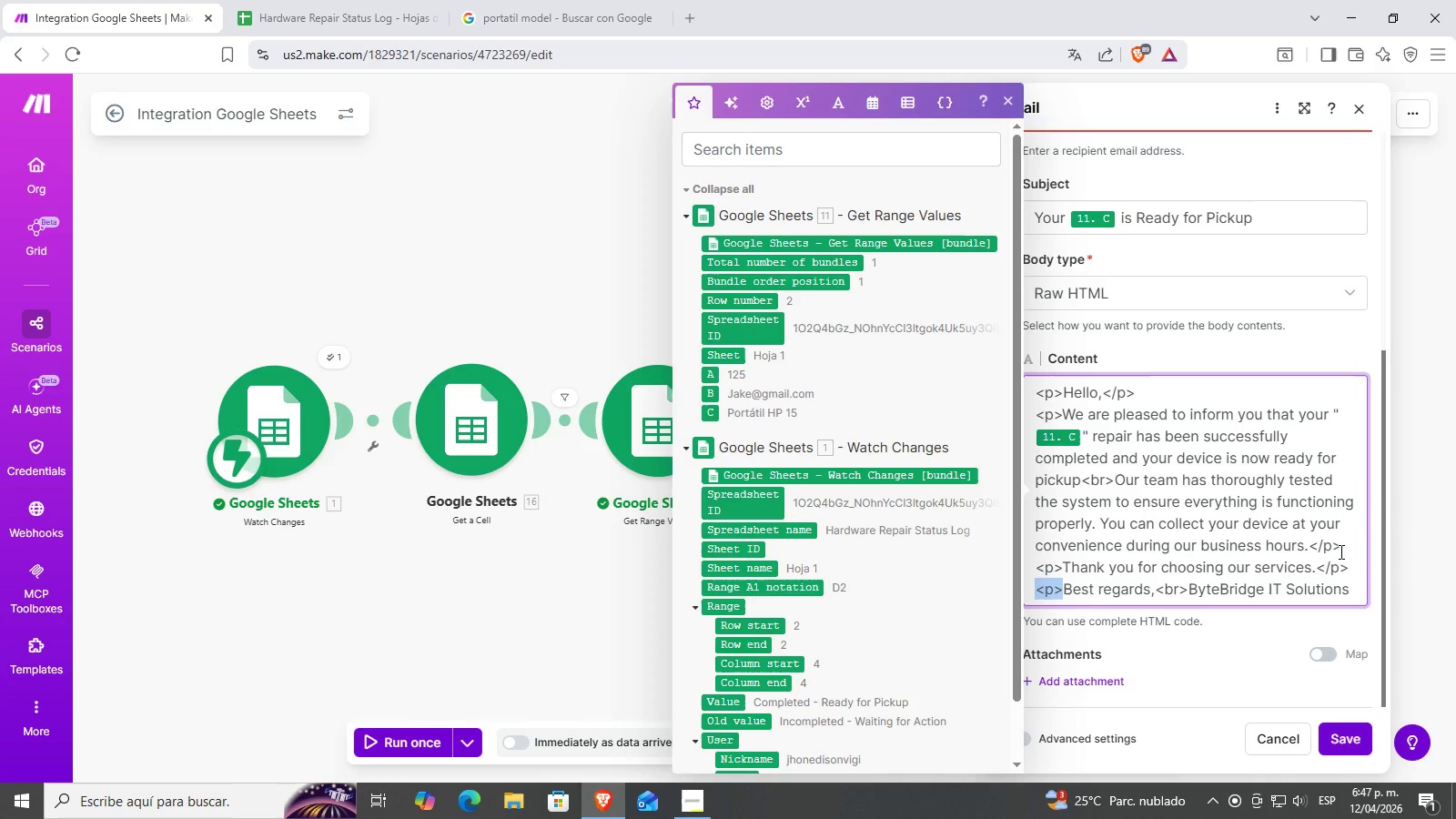 
key(Control+ControlLeft)
 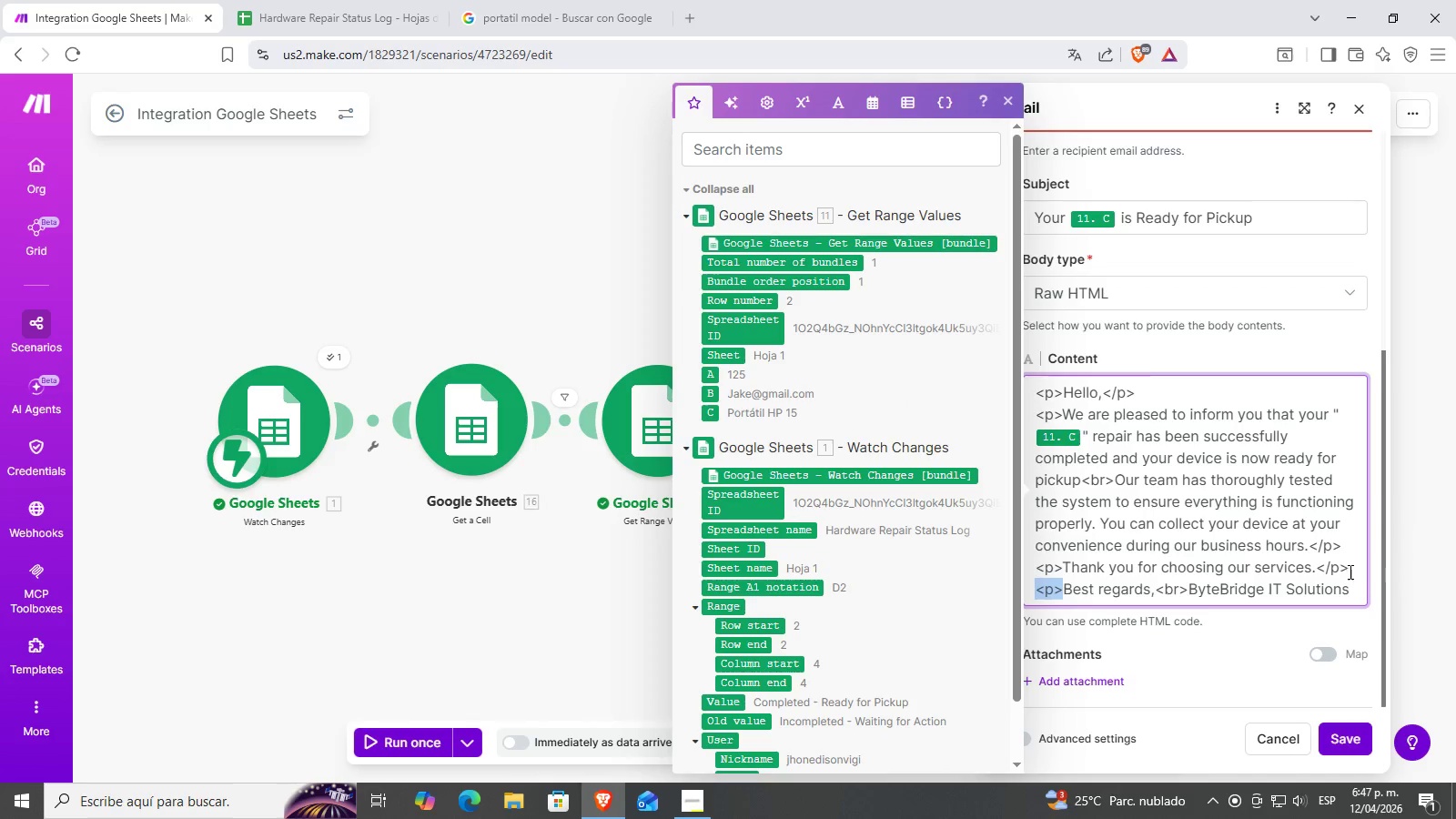 
key(Control+C)
 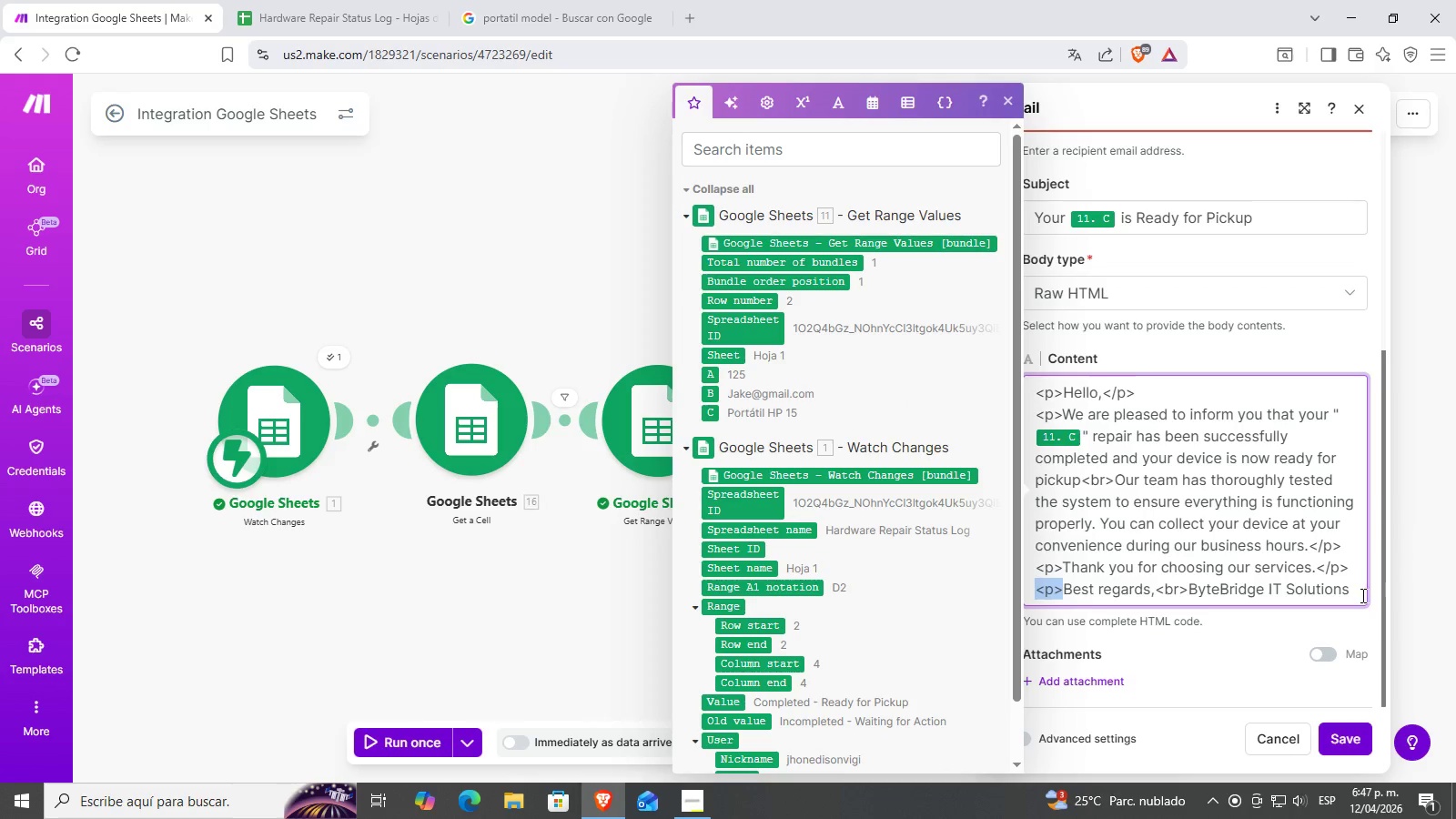 
left_click([1359, 595])
 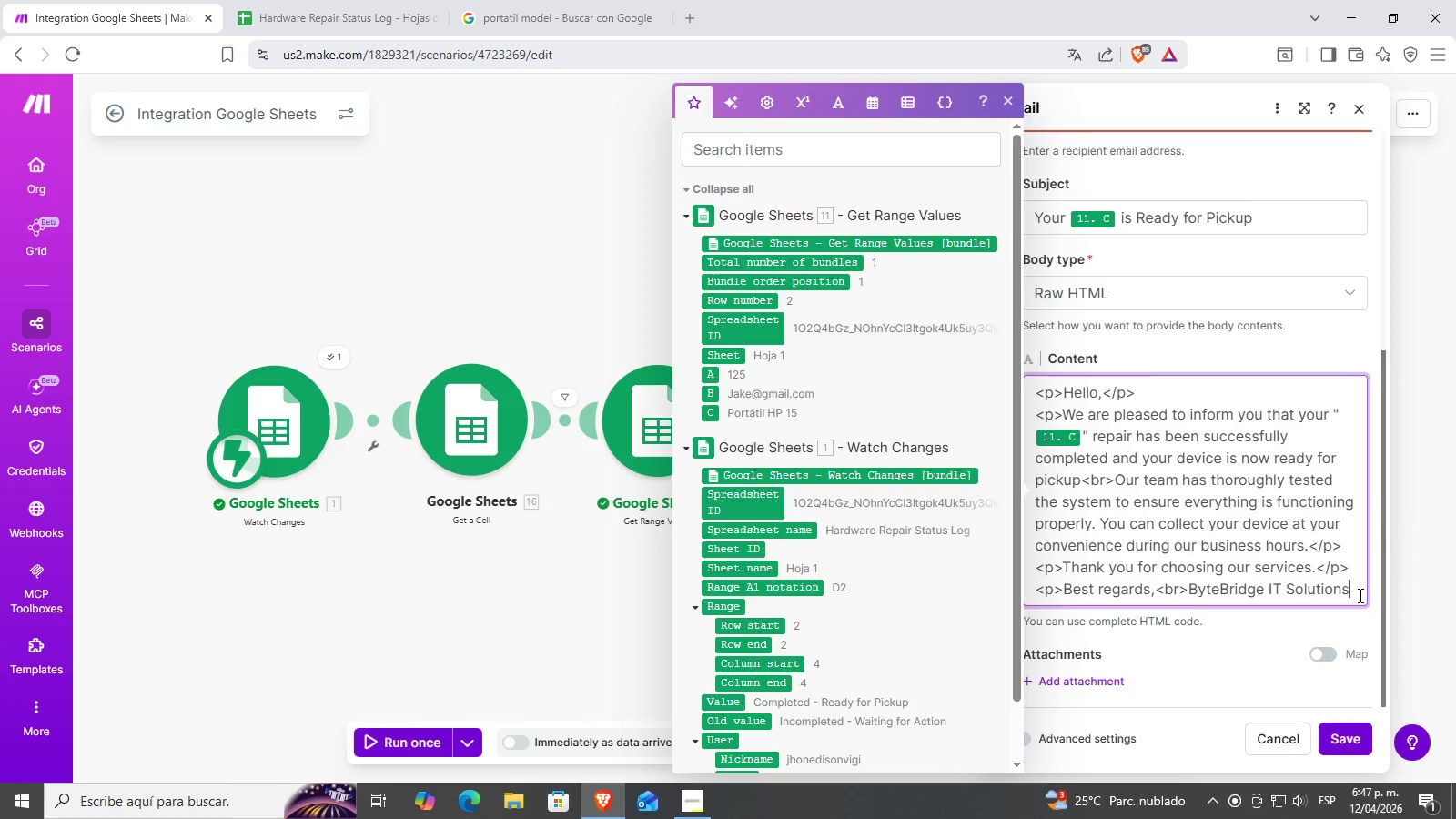 
key(Control+ControlLeft)
 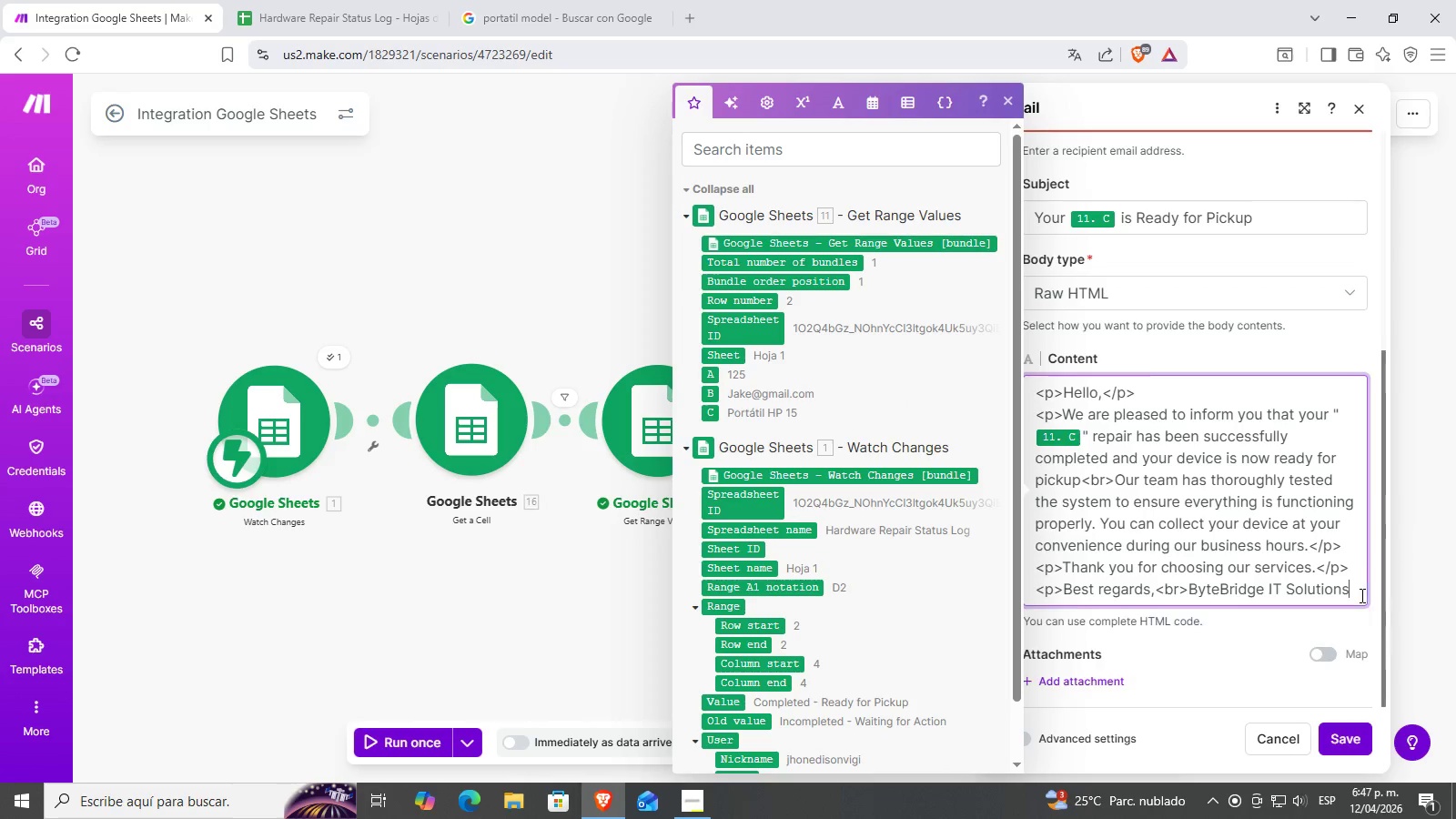 
key(Control+V)
 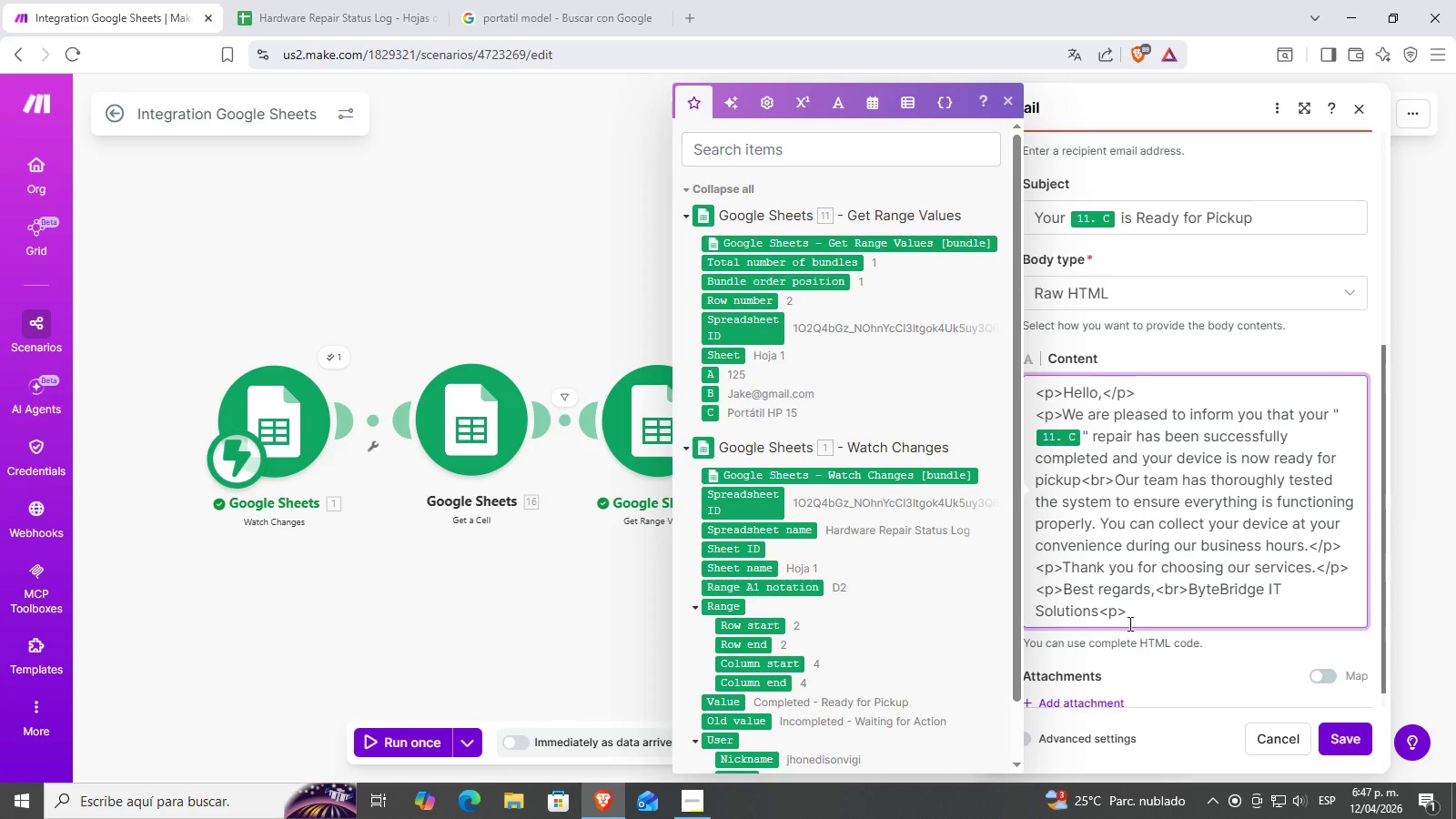 
left_click([1122, 616])
 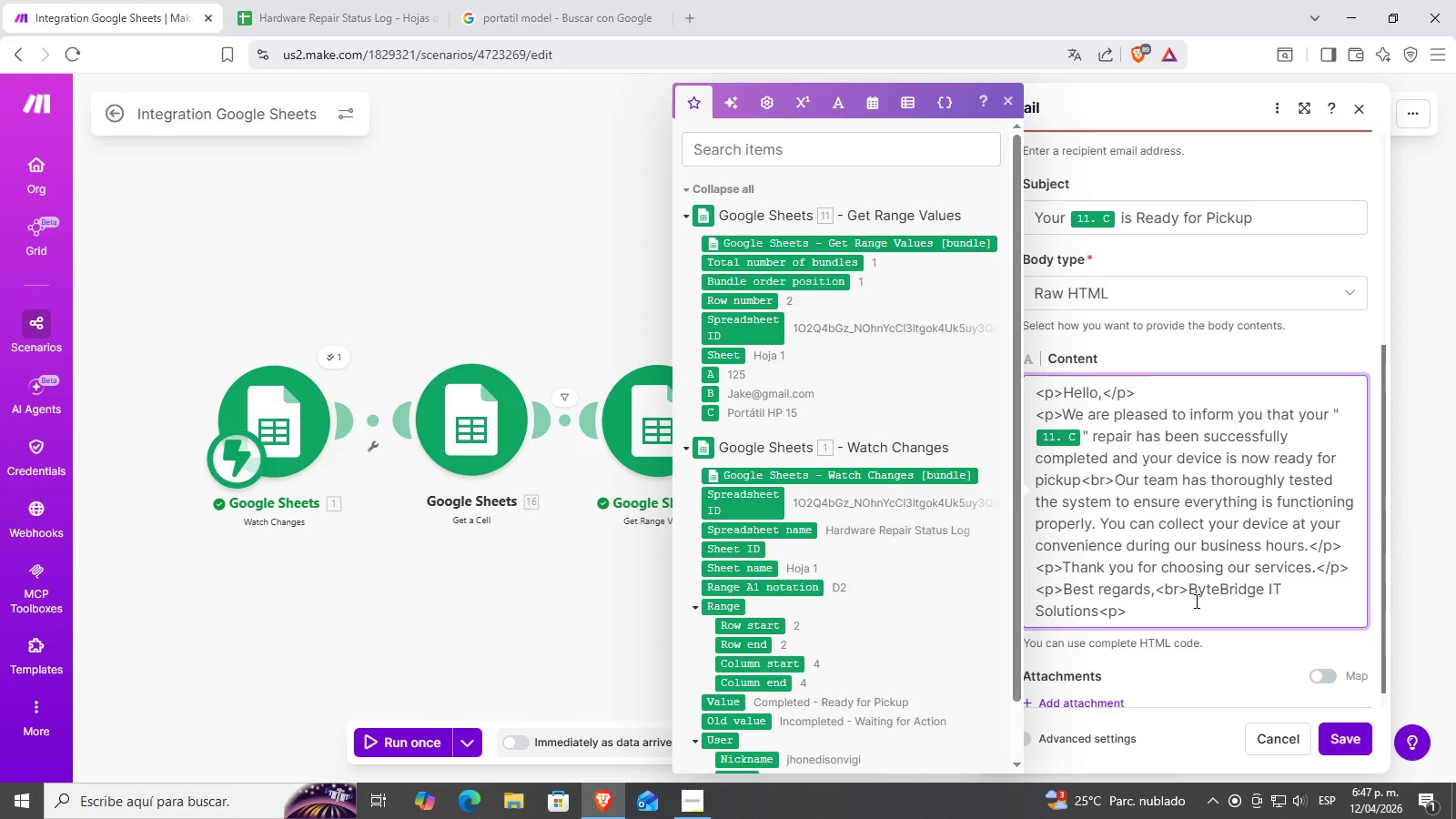 
key(ArrowLeft)
 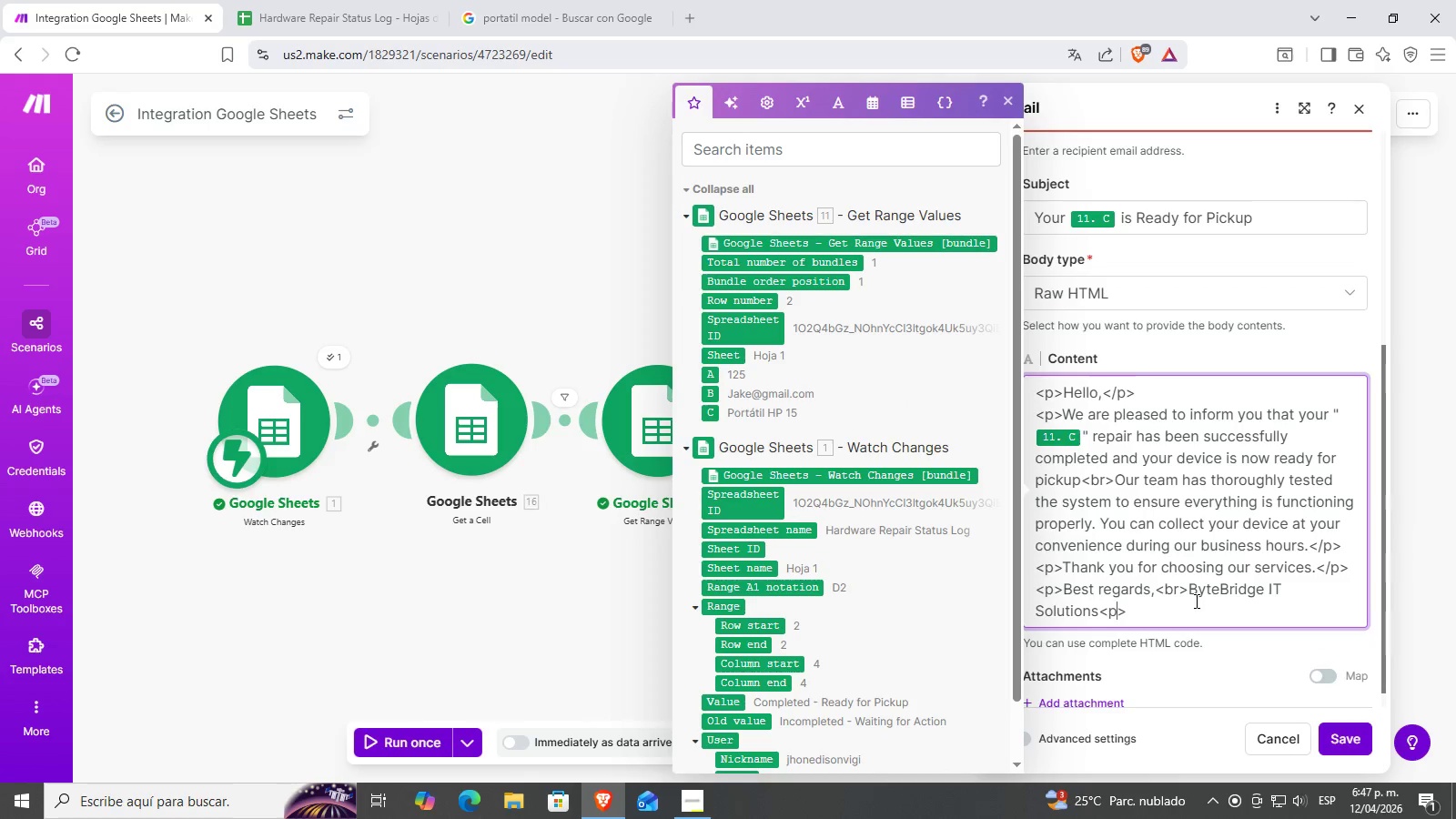 
key(ArrowLeft)
 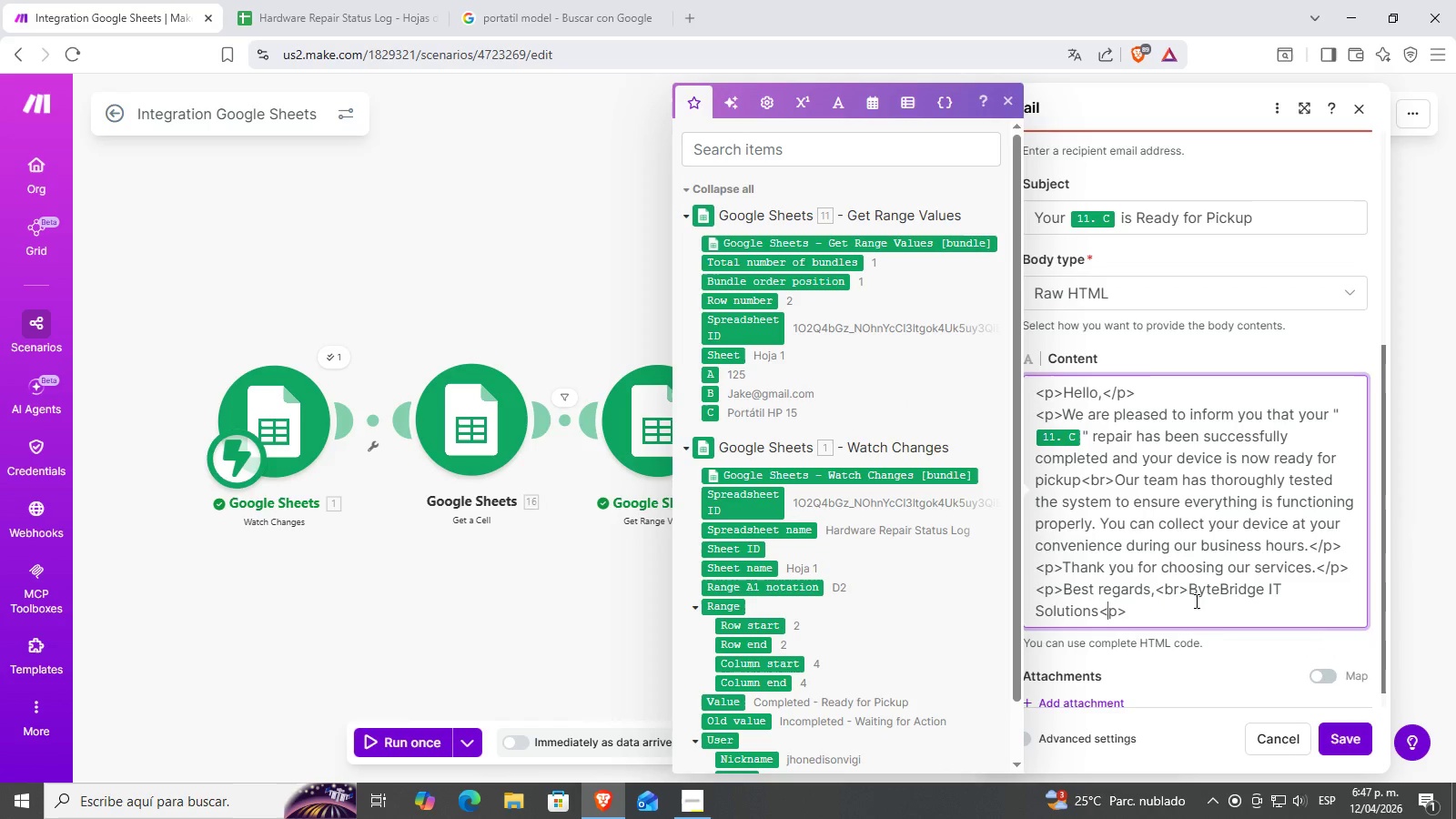 
key(Shift+ShiftRight)
 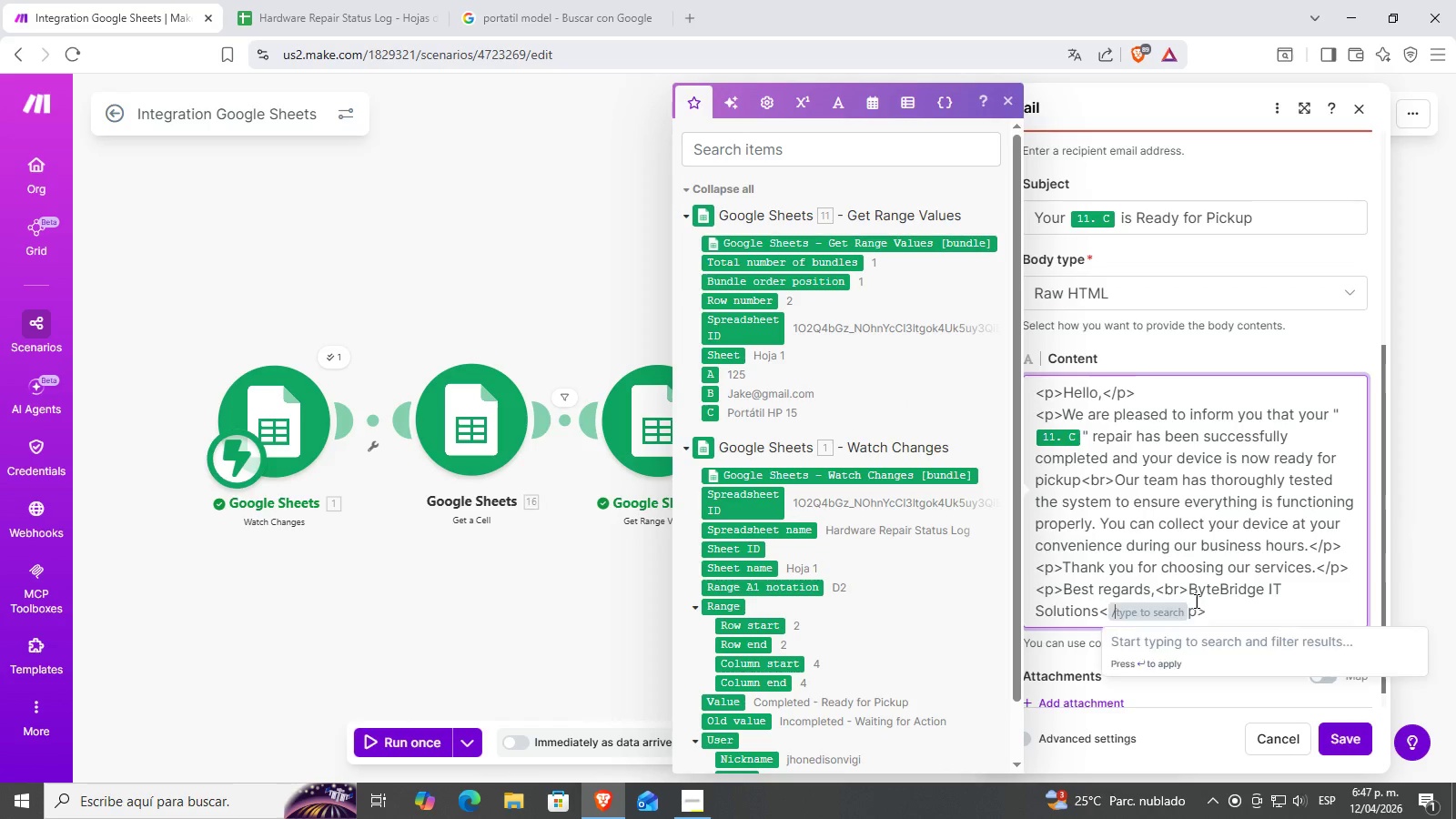 
key(Shift+7)
 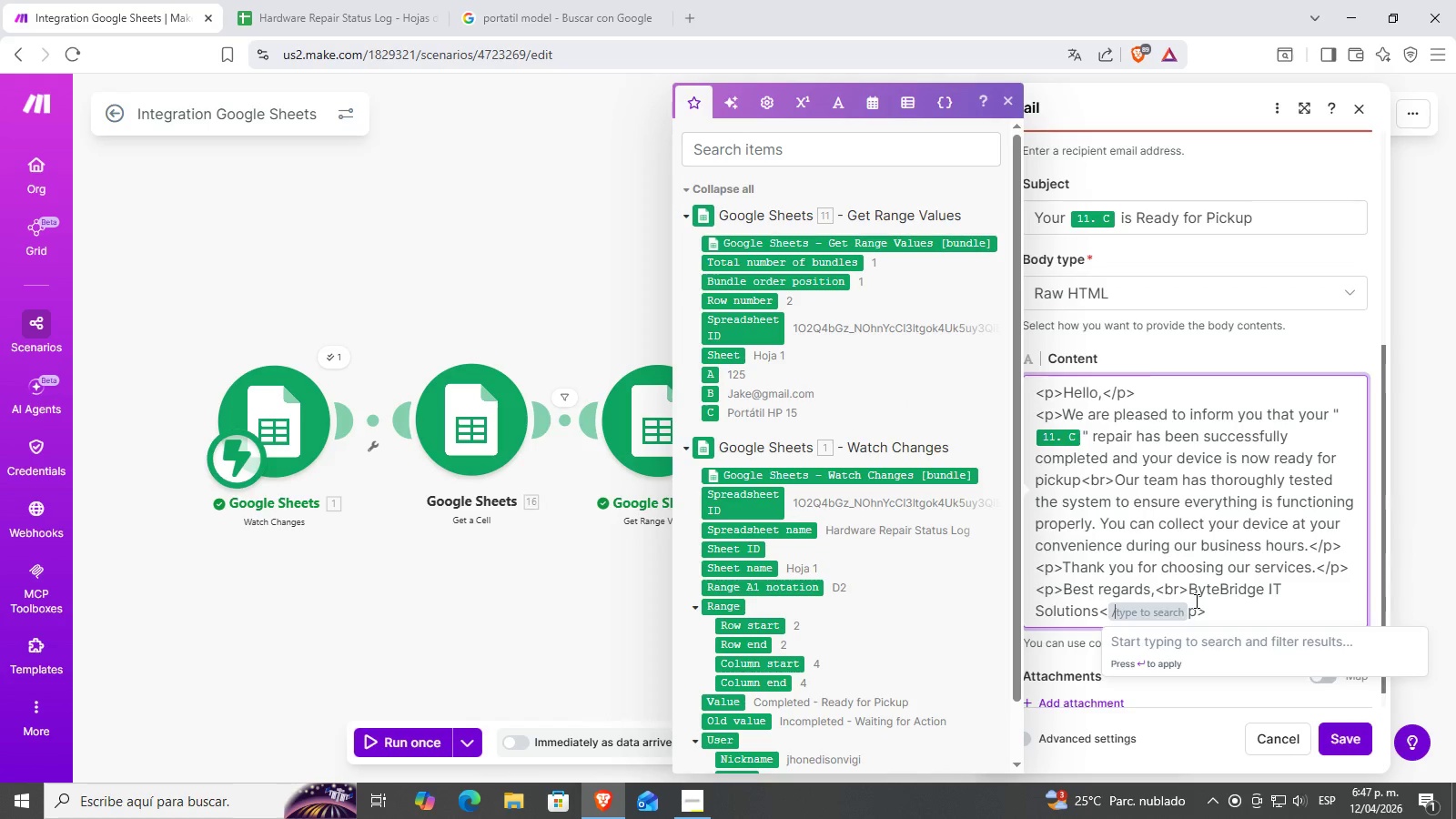 
key(ArrowRight)
 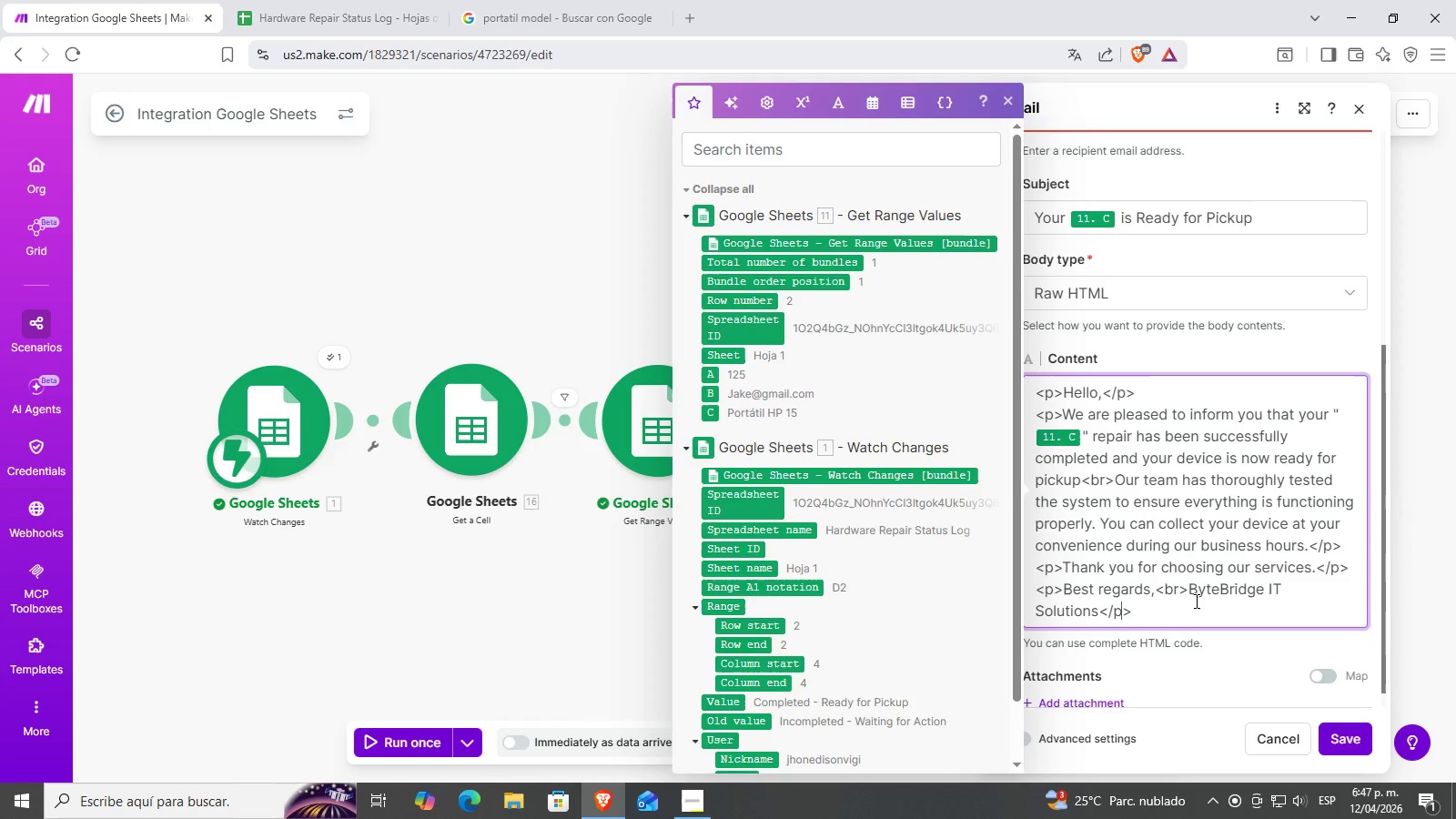 
key(ArrowRight)
 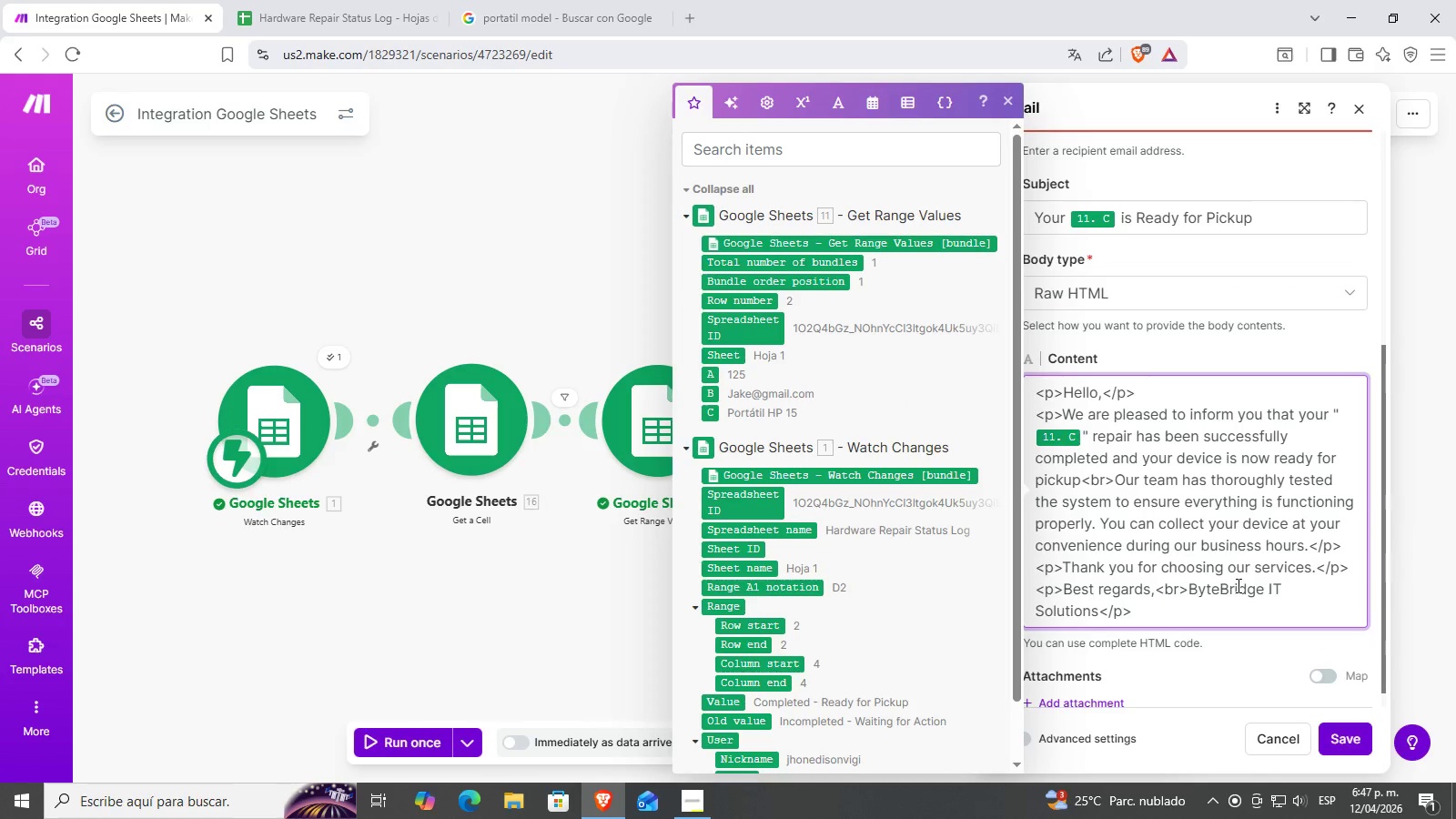 
scroll: coordinate [1282, 564], scroll_direction: down, amount: 6.0
 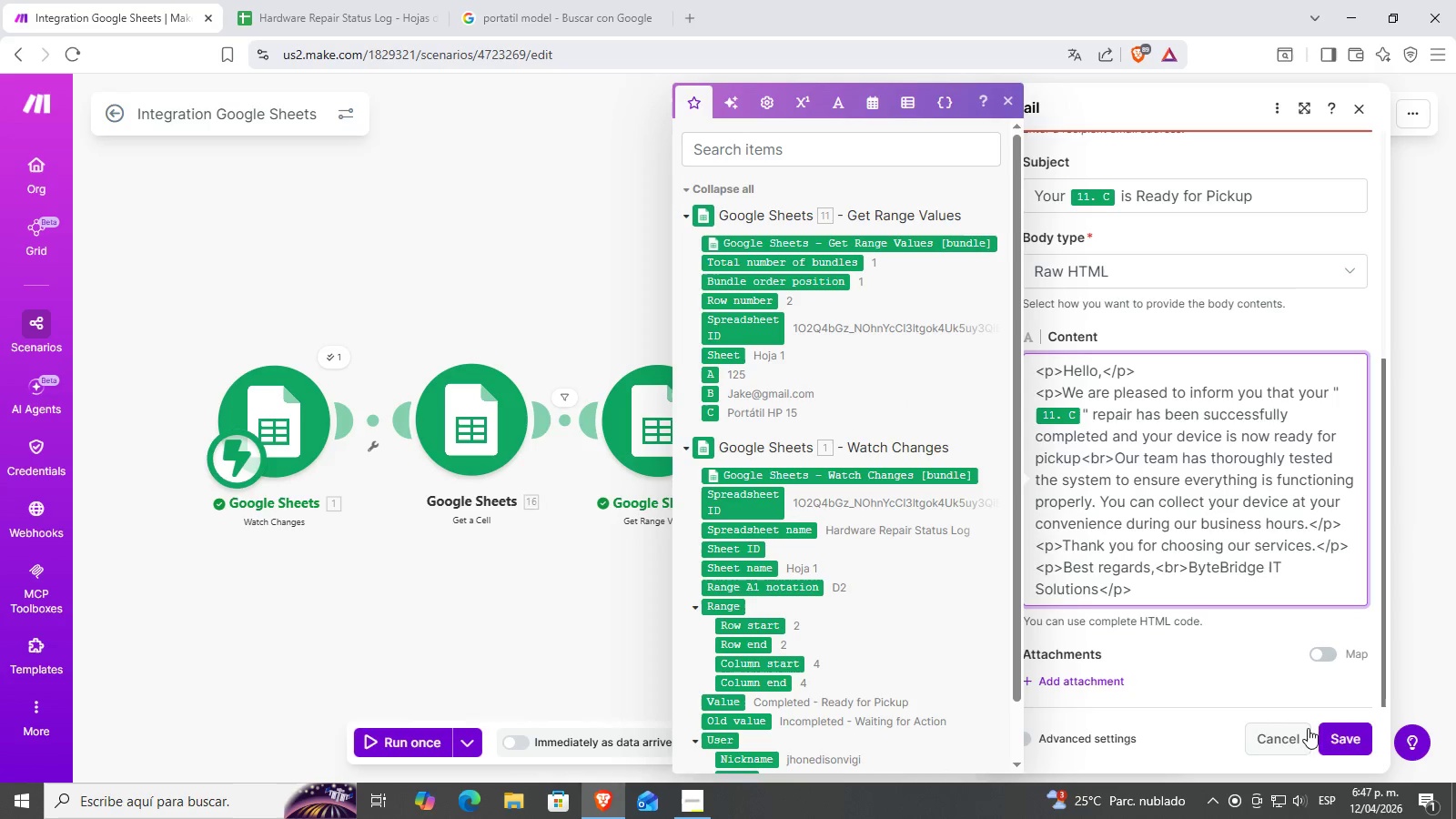 
left_click([1345, 730])
 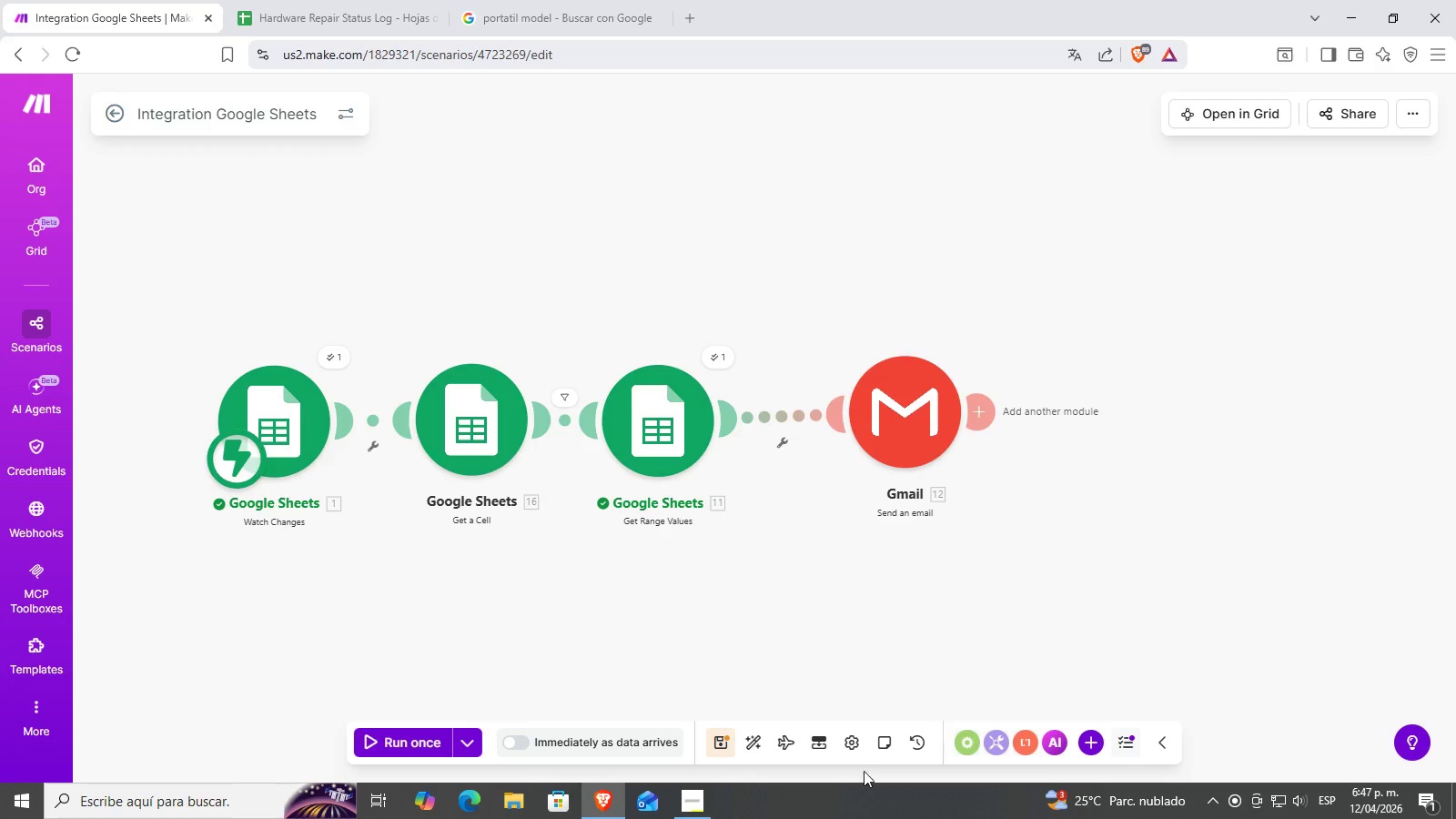 
left_click([709, 799])